 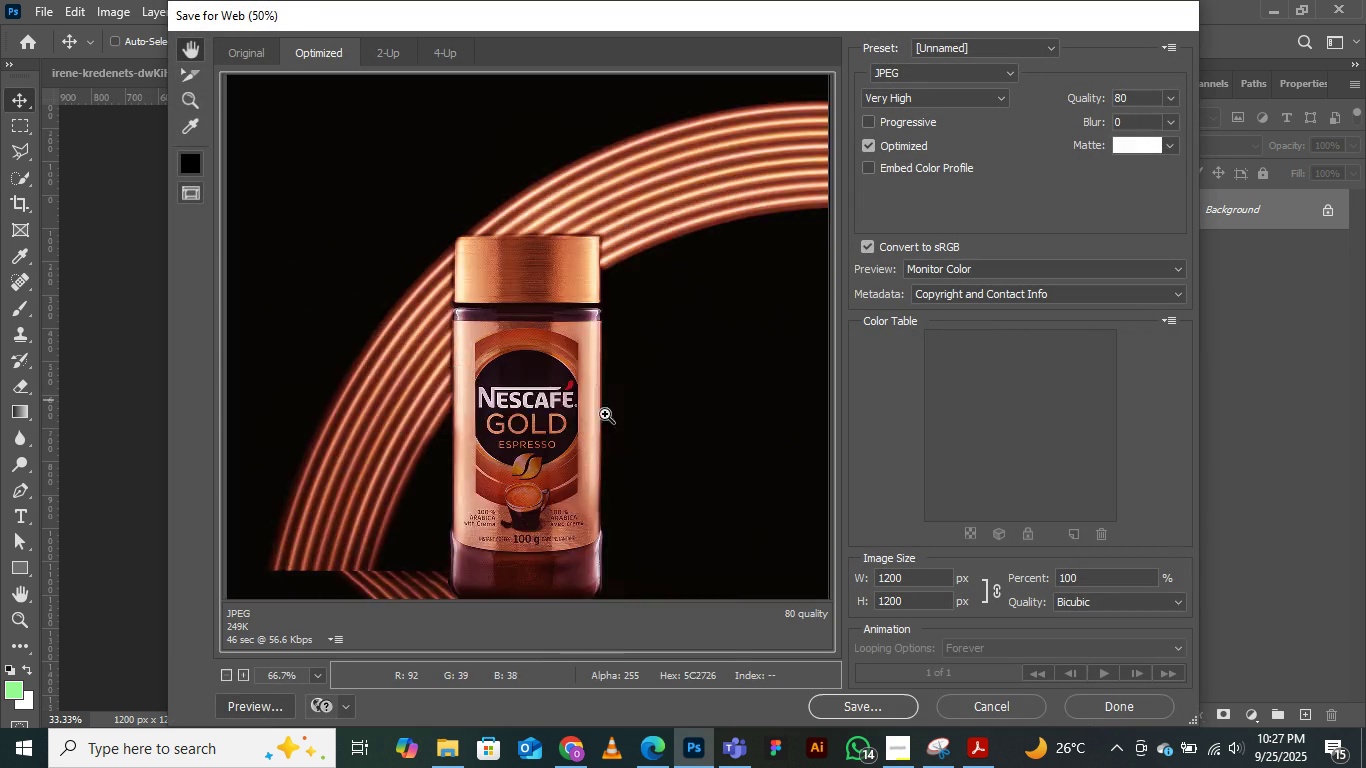 
key(Control+Minus)
 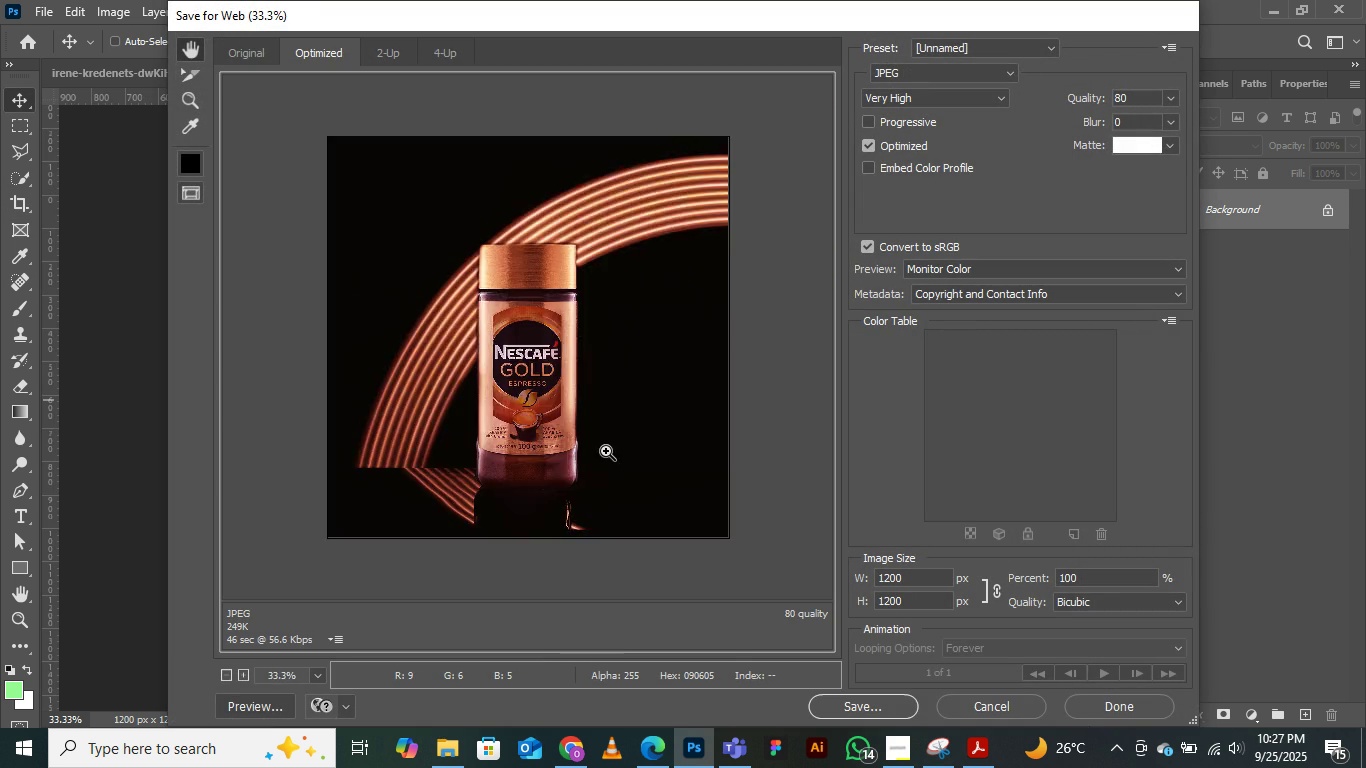 
key(Control+Minus)
 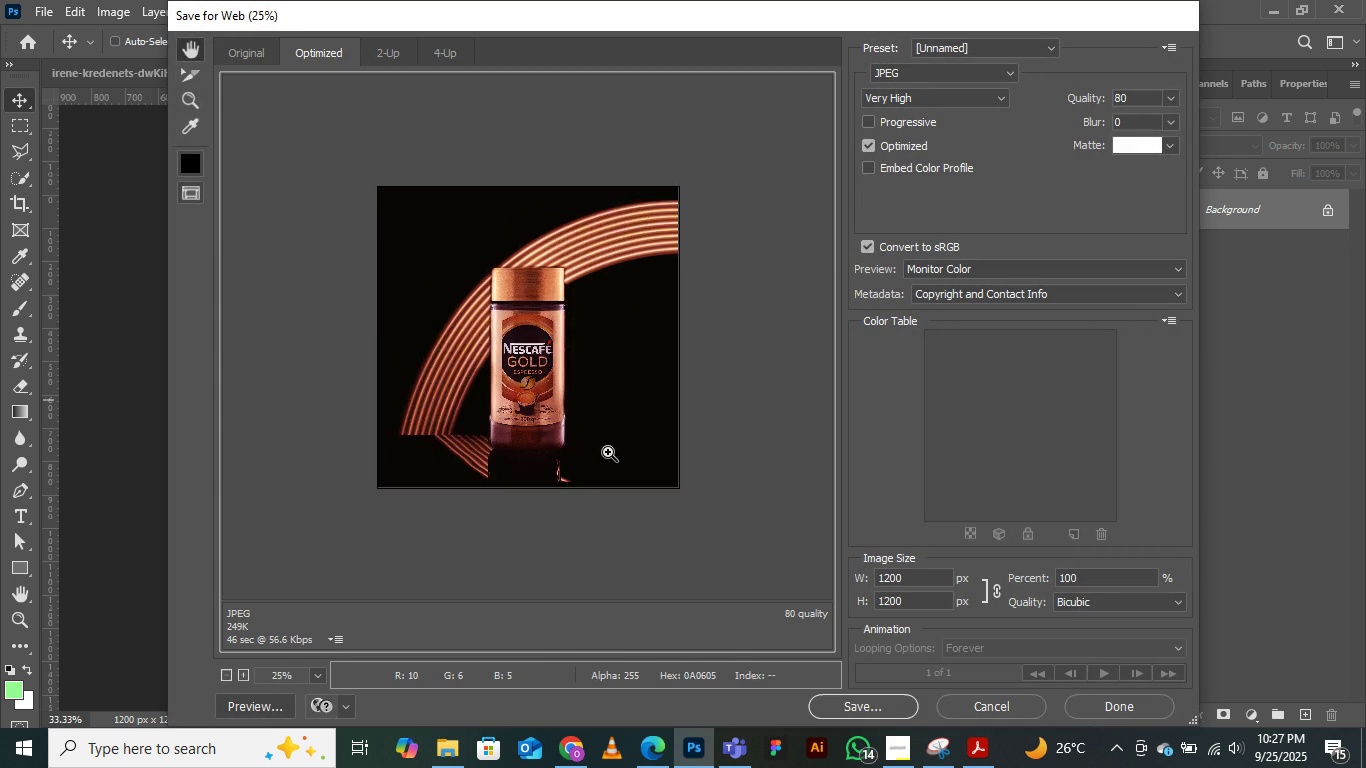 
key(Control+Minus)
 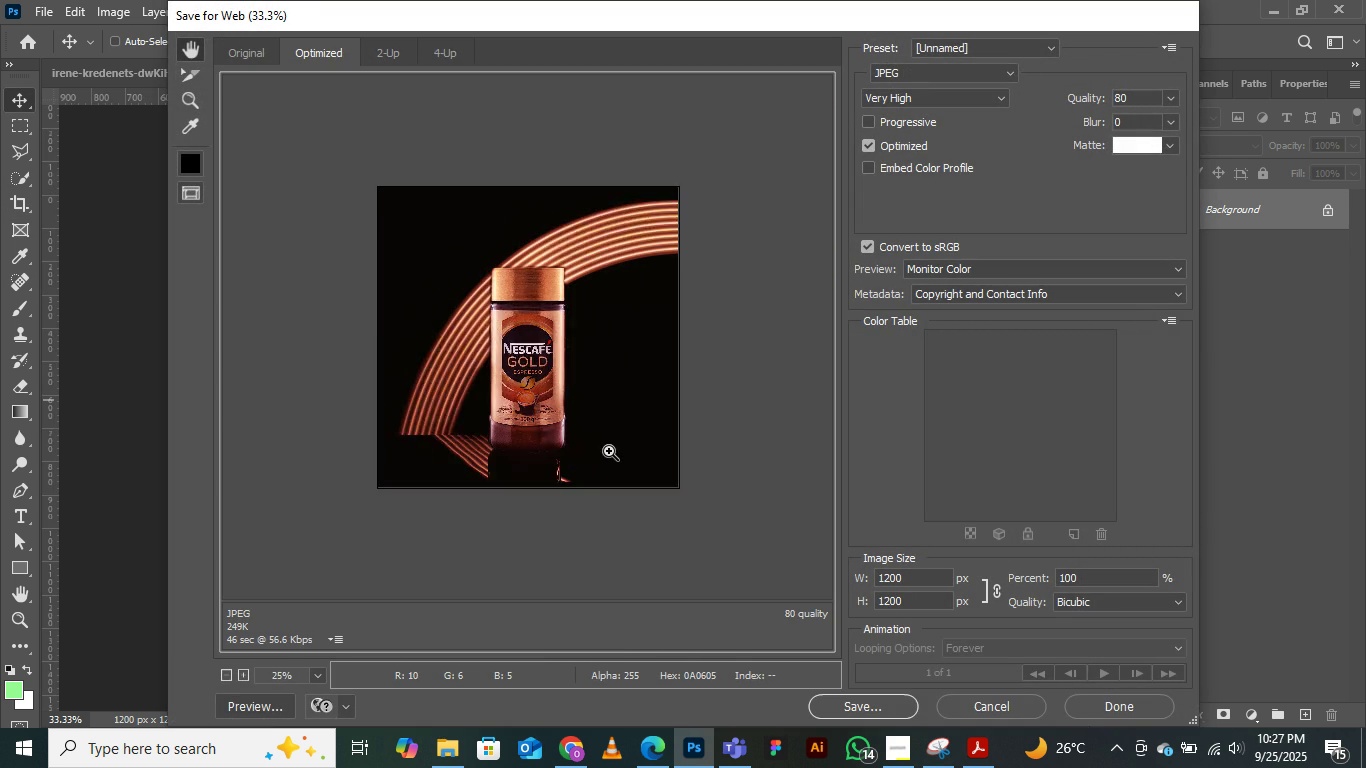 
key(Control+Equal)
 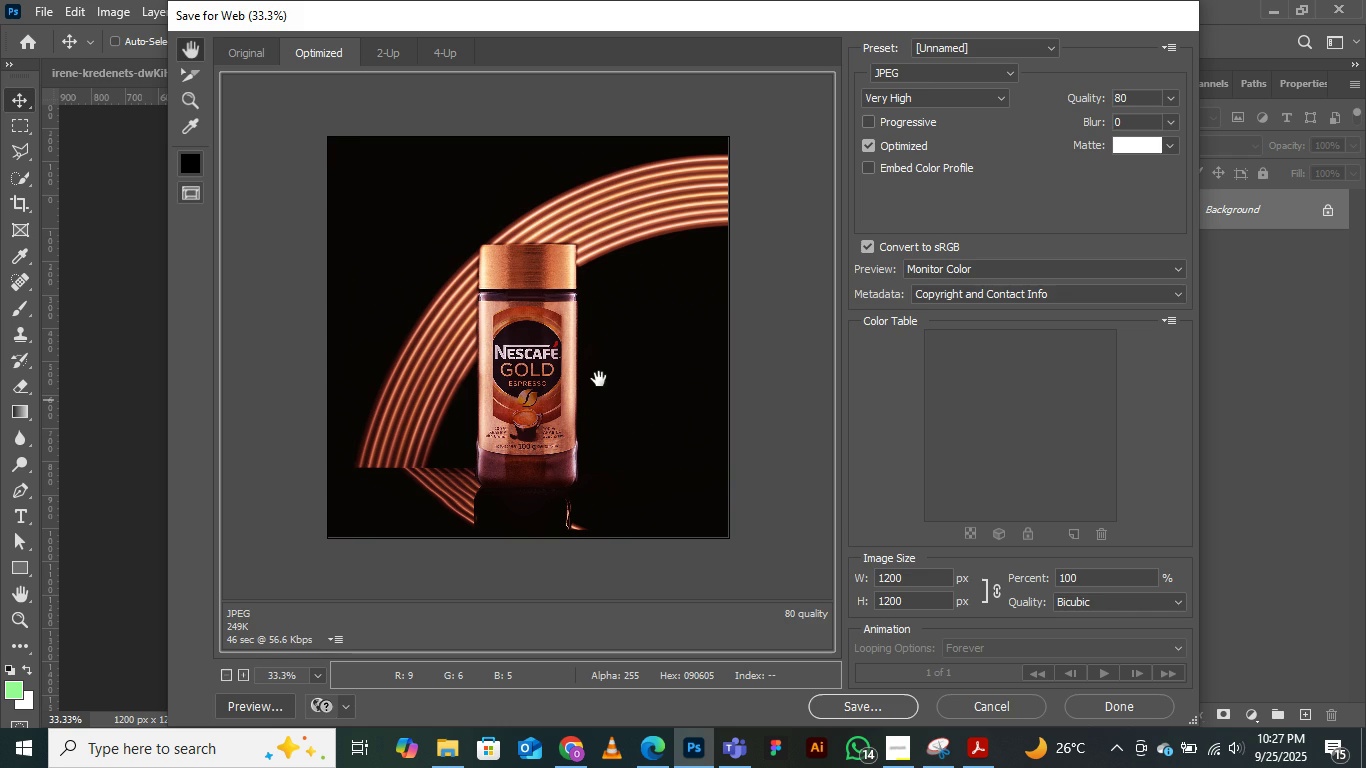 
key(Enter)
 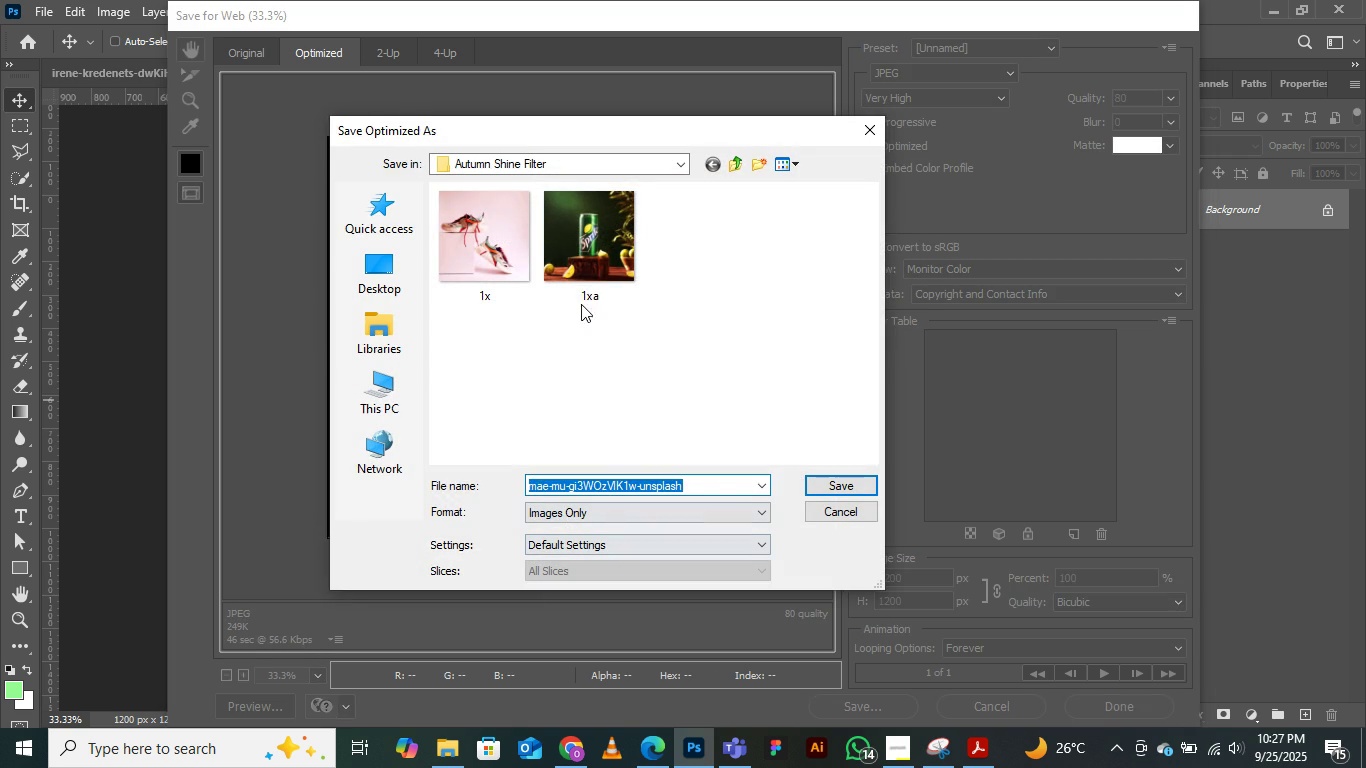 
left_click([580, 255])
 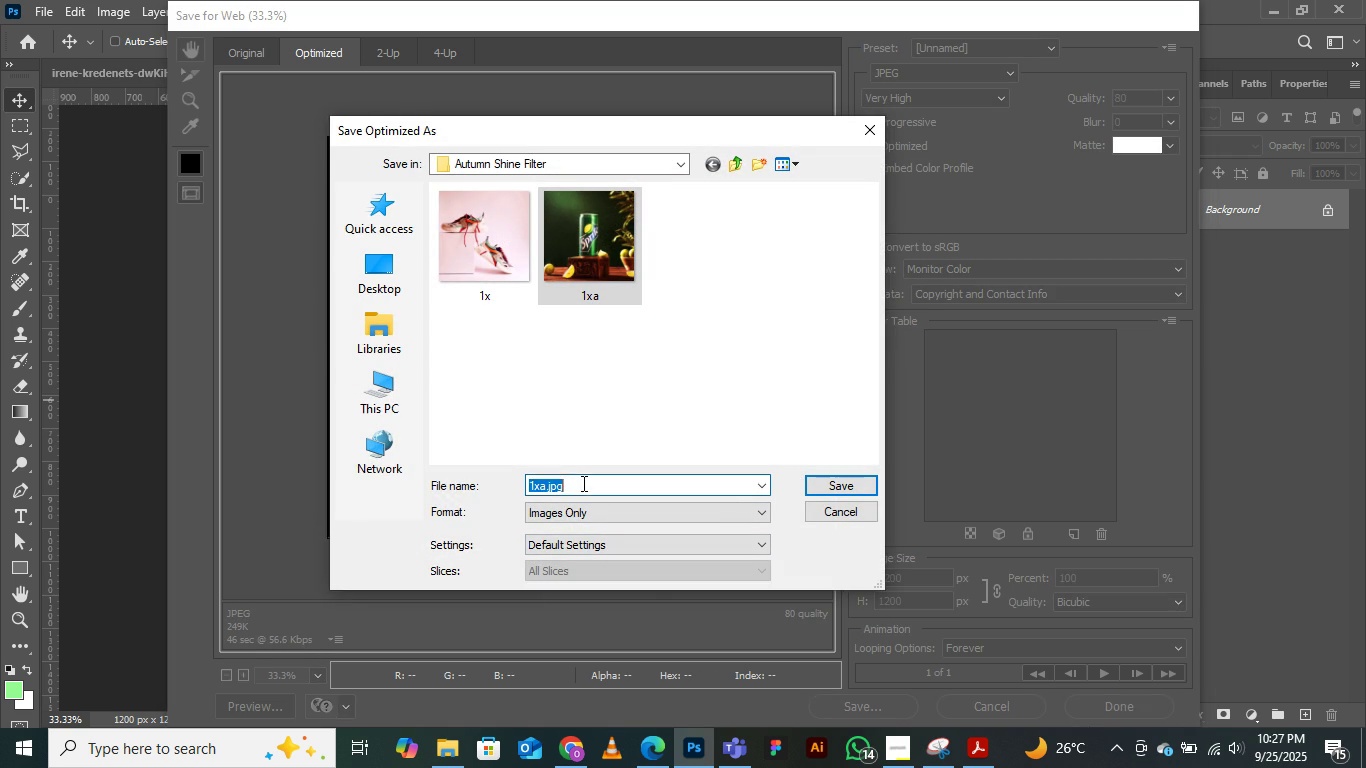 
double_click([581, 483])
 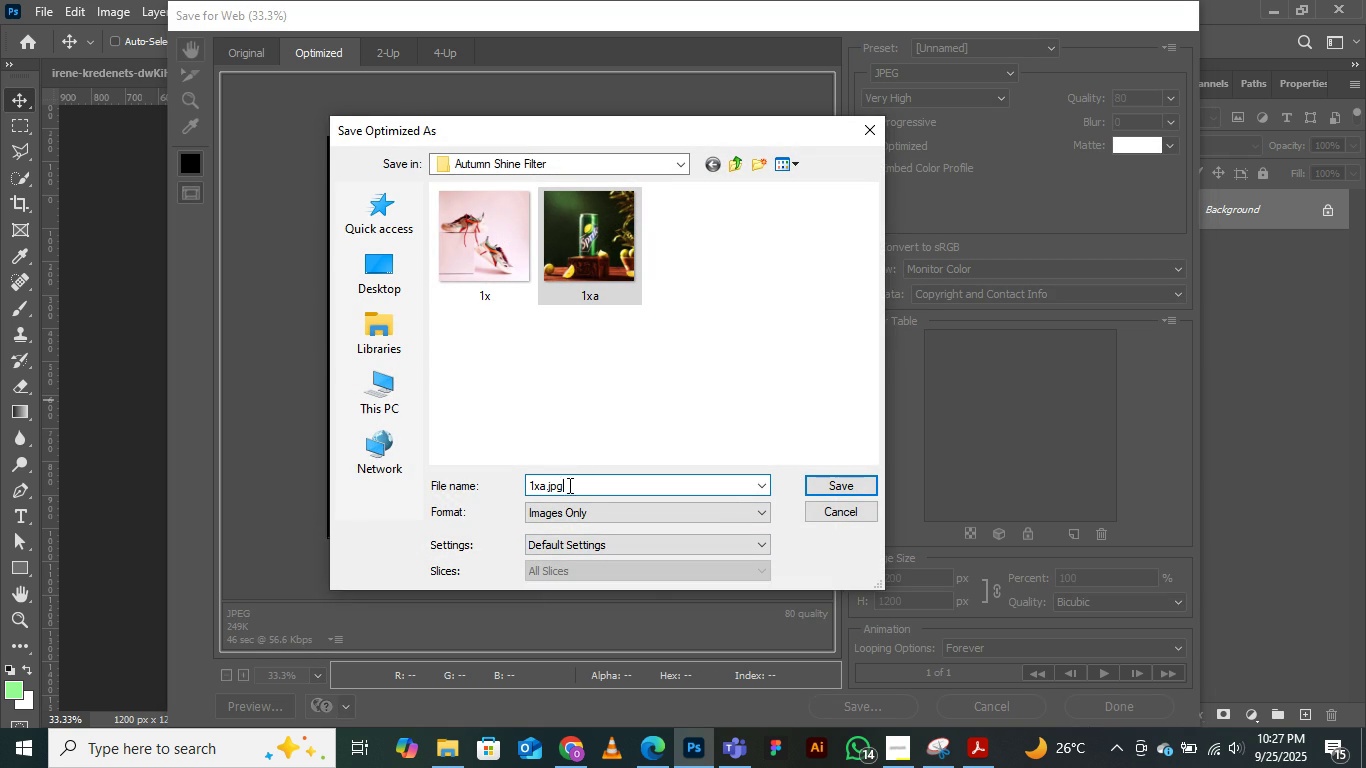 
key(Backspace)
 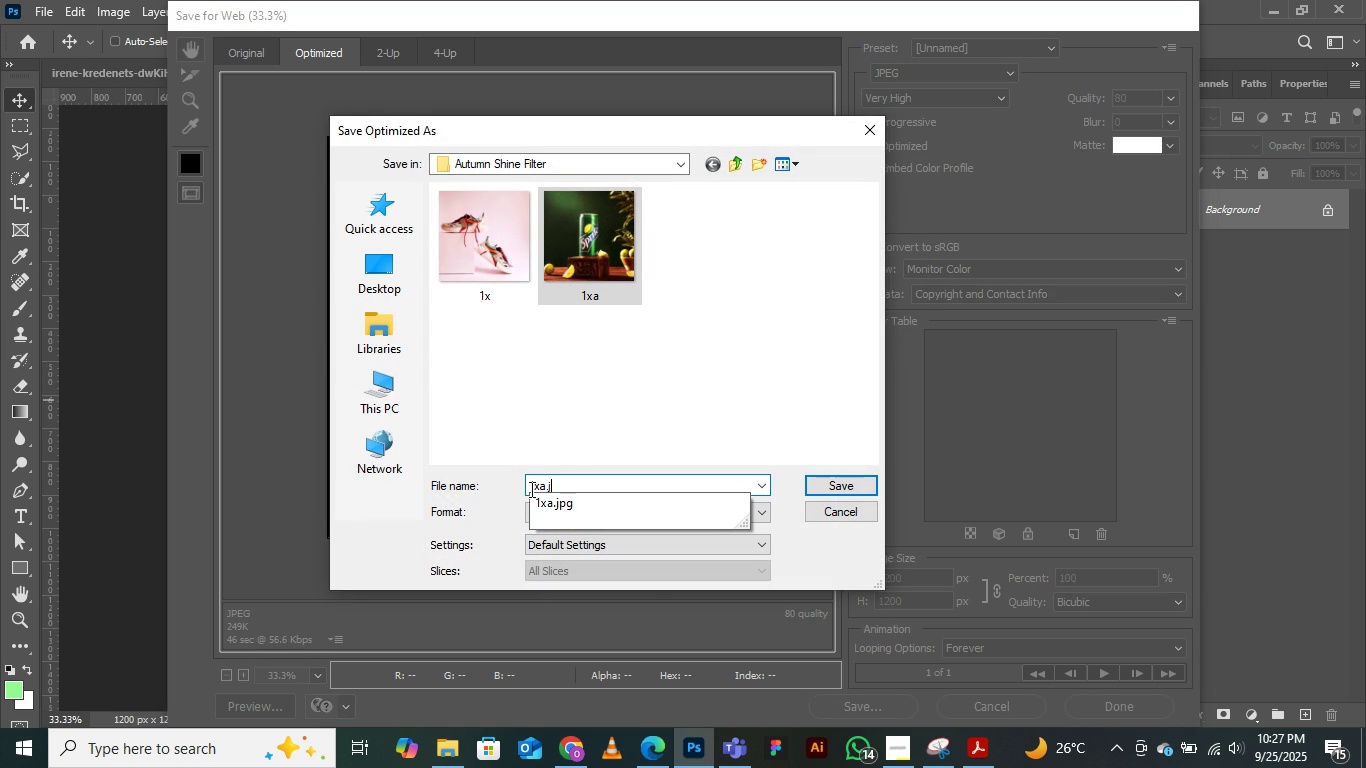 
key(Backspace)
 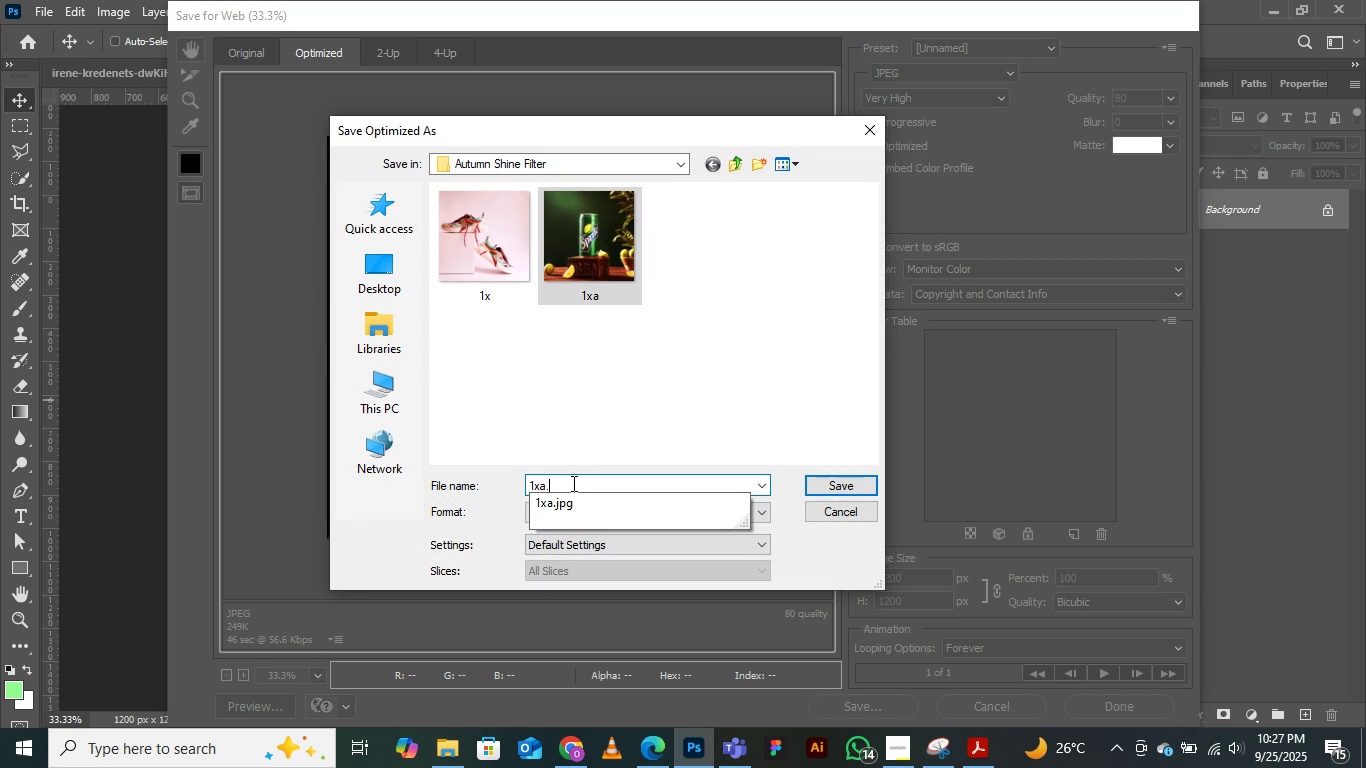 
key(Backspace)
 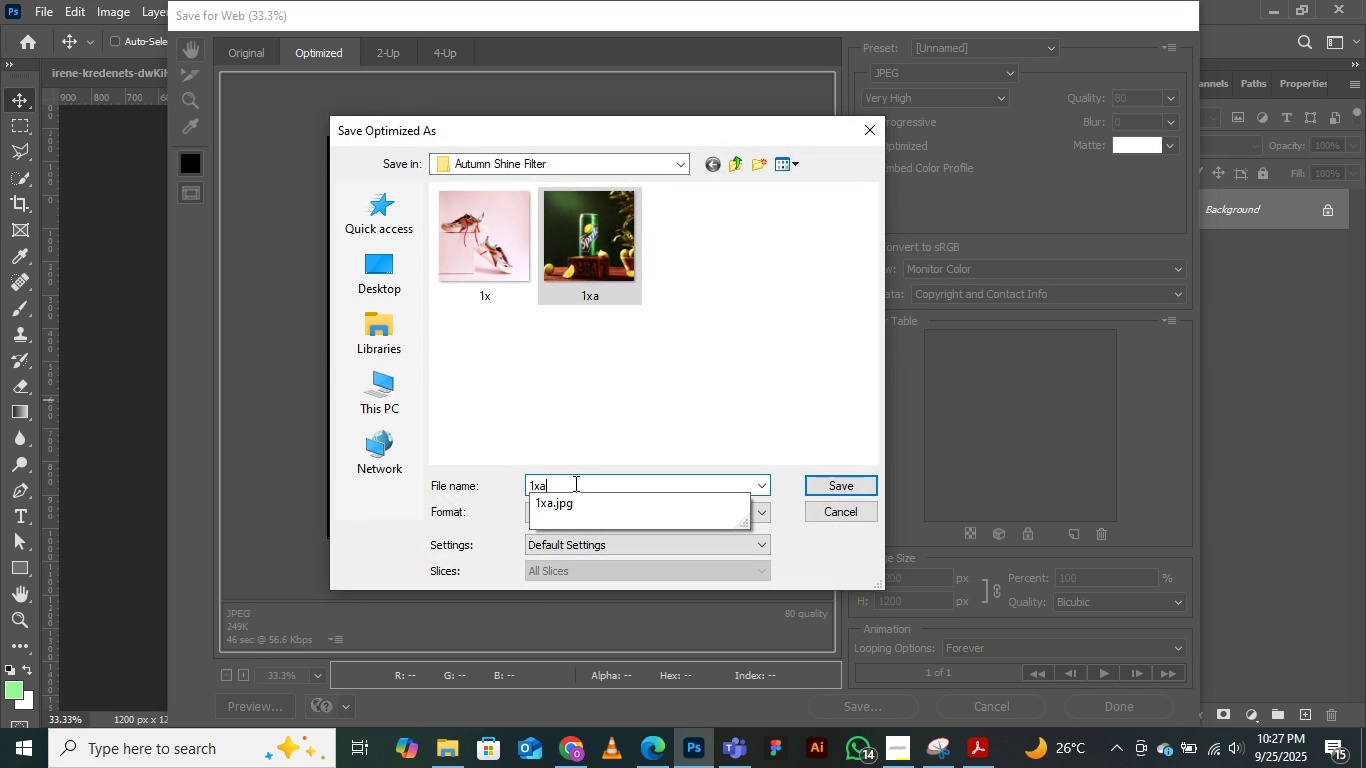 
key(Backspace)
 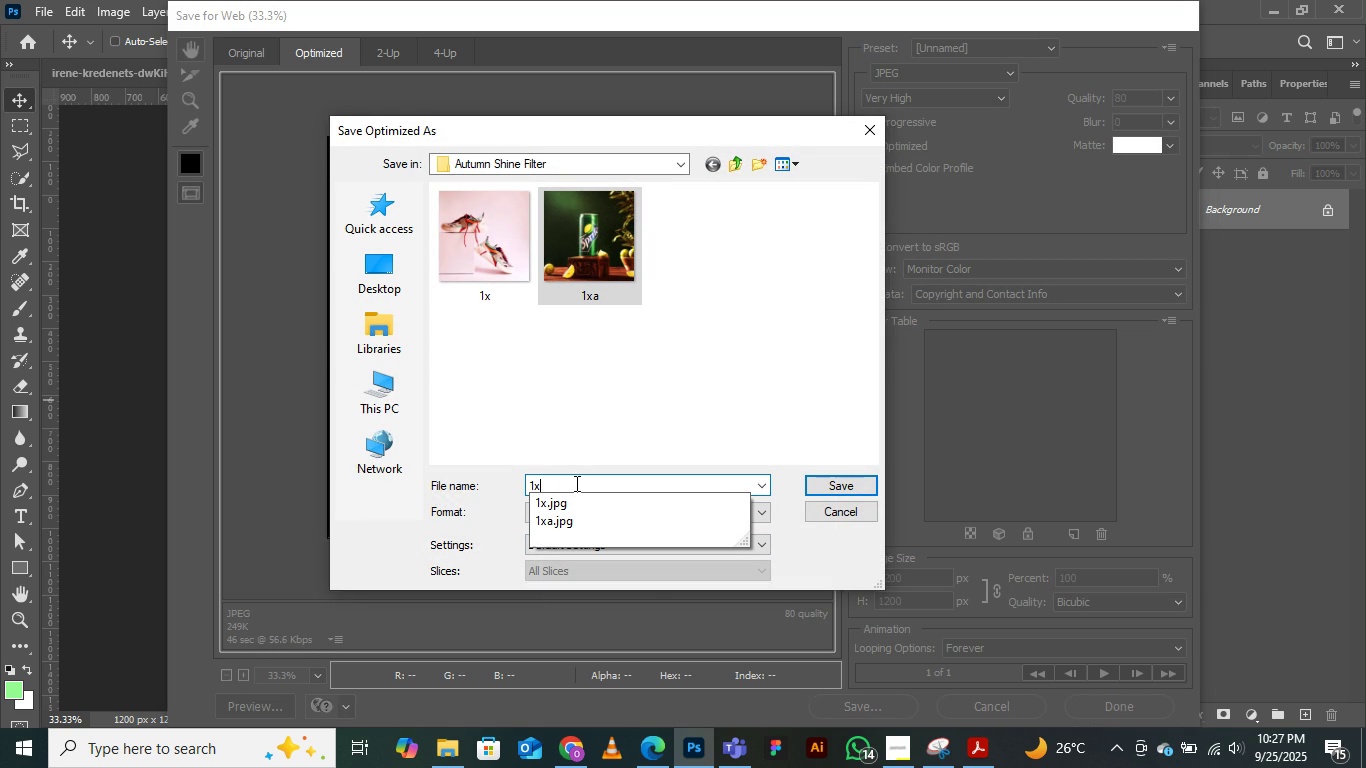 
key(Backspace)
 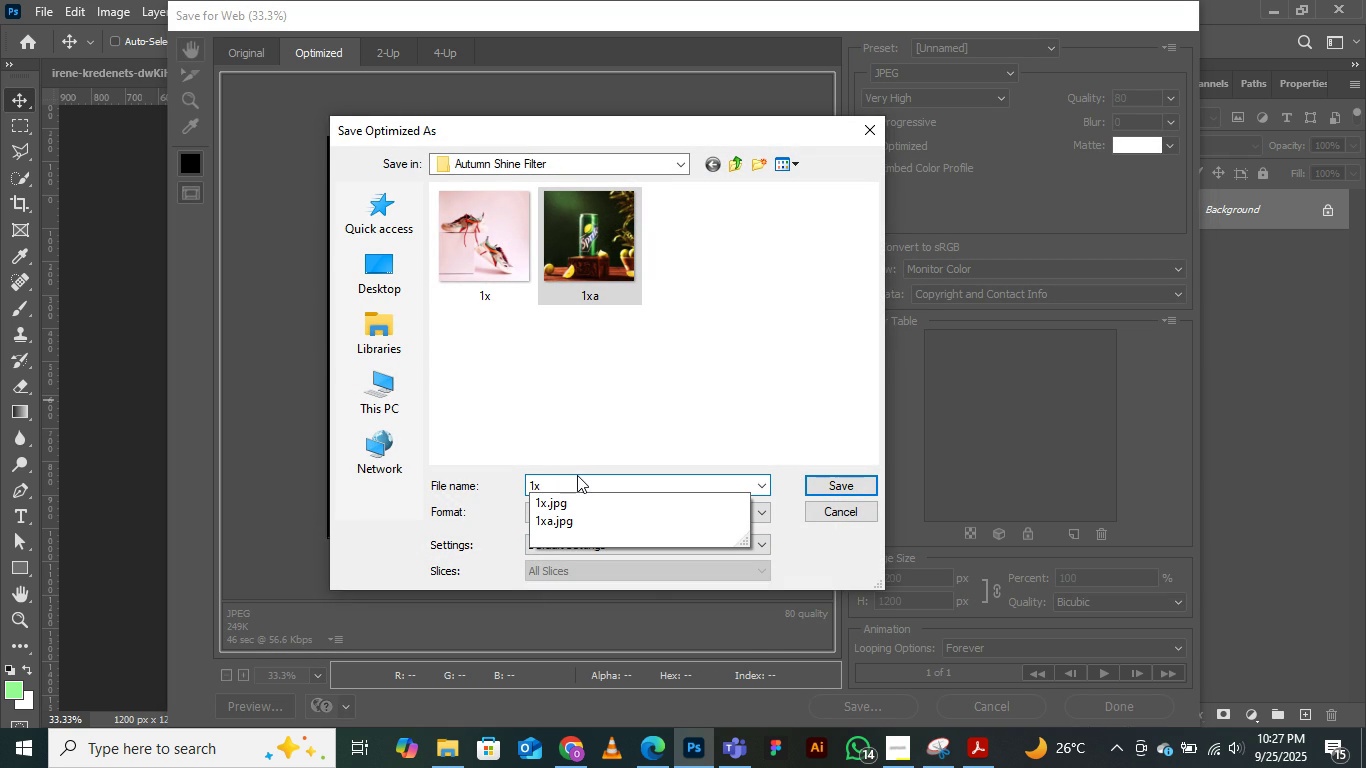 
key(Minus)
 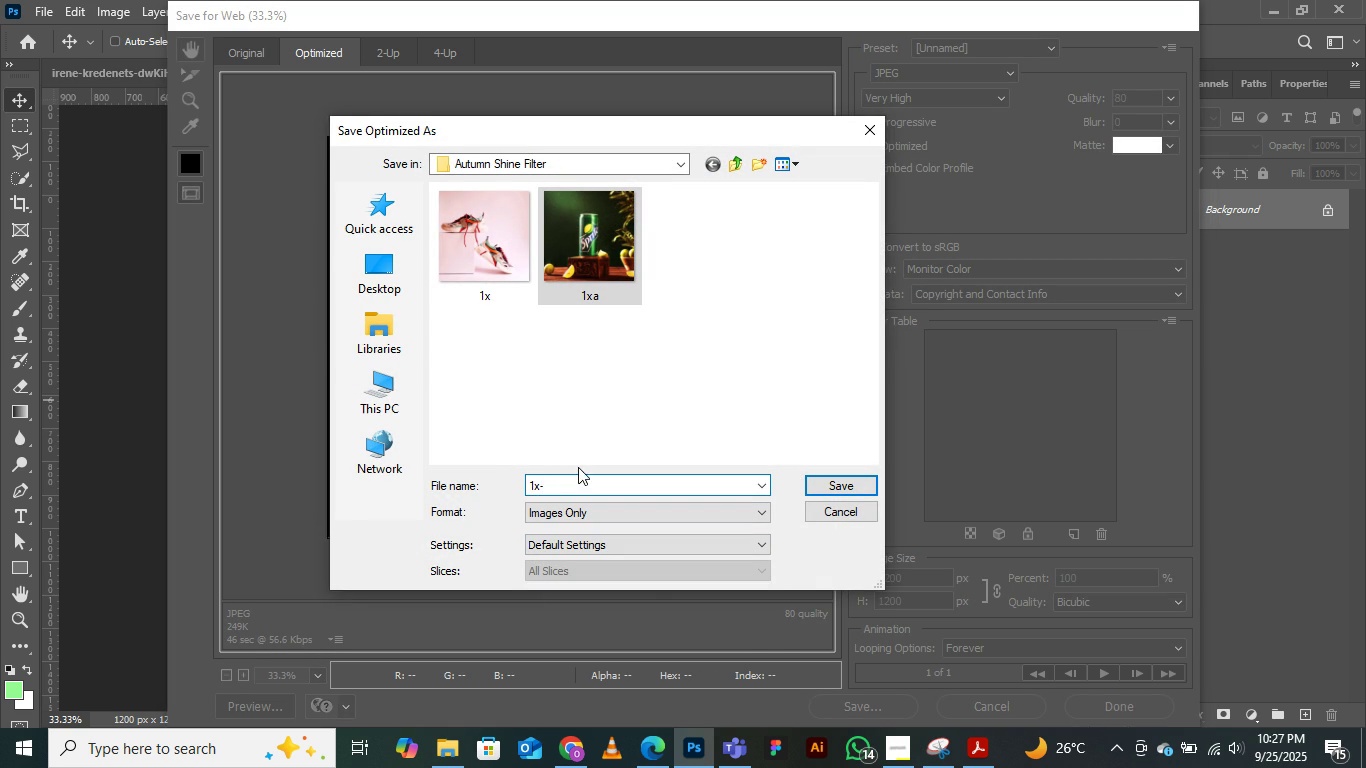 
key(Backspace)